 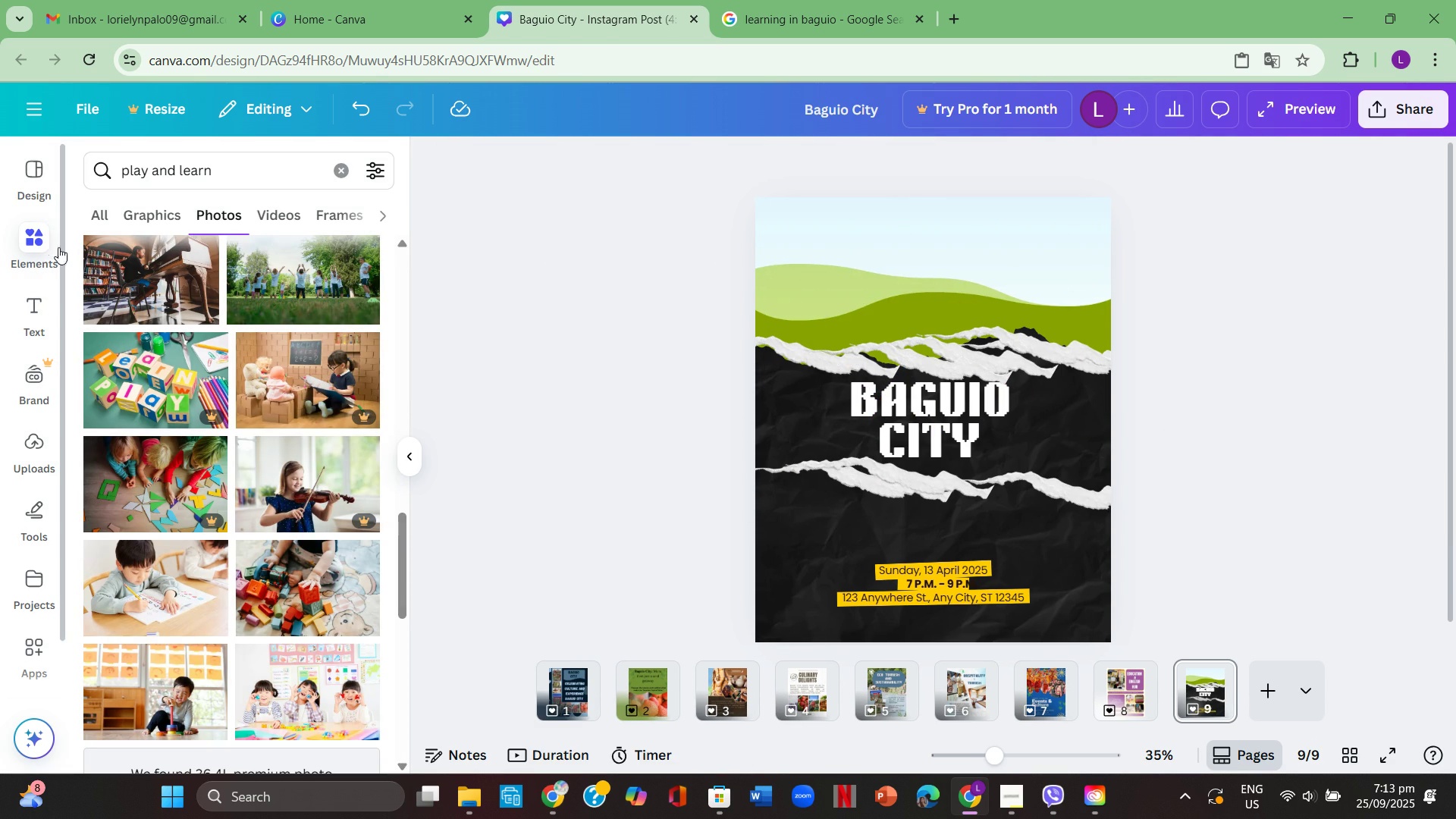 
left_click([341, 174])
 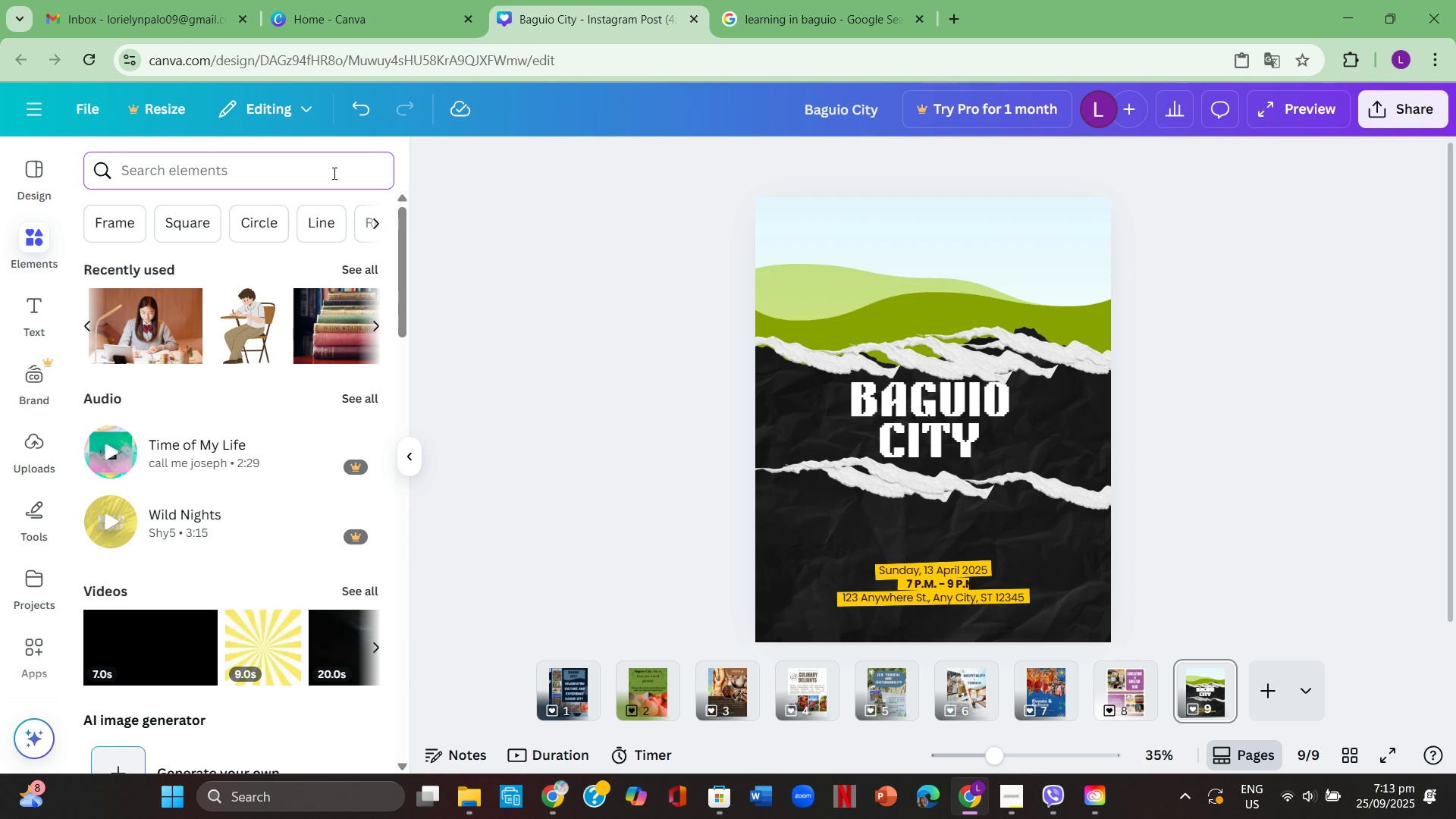 
left_click([333, 173])
 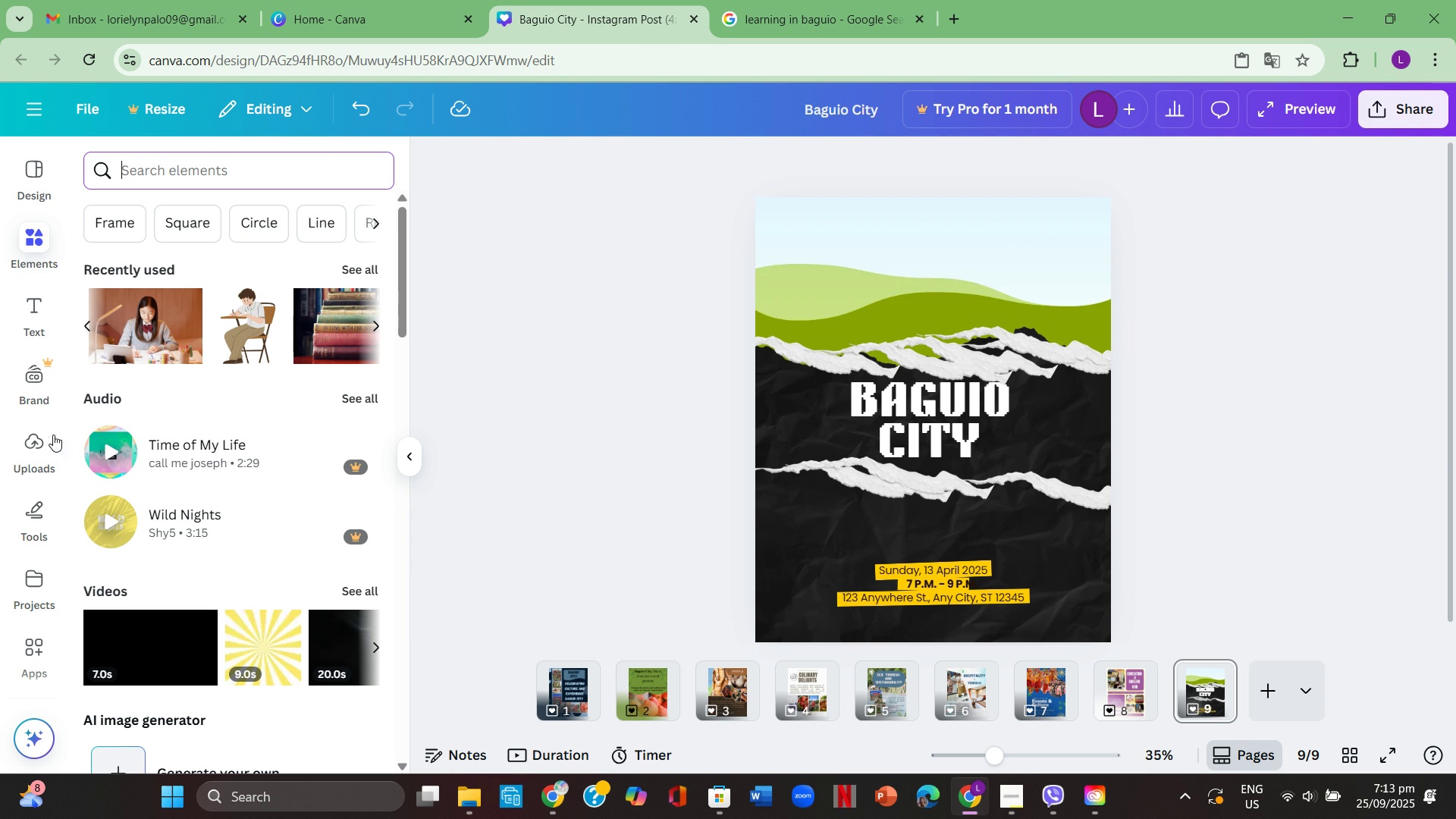 
left_click([48, 441])
 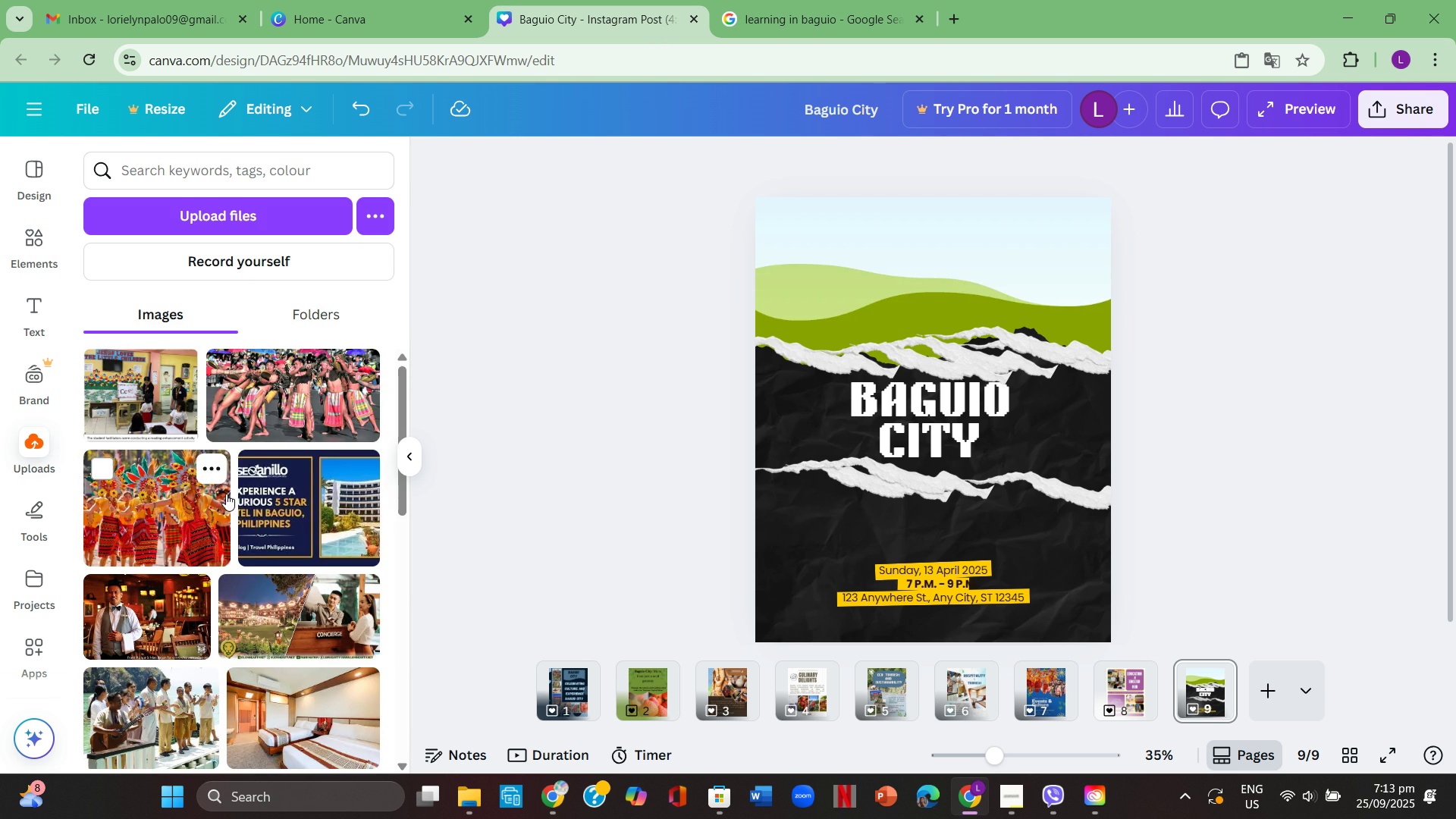 
scroll: coordinate [246, 500], scroll_direction: down, amount: 4.0
 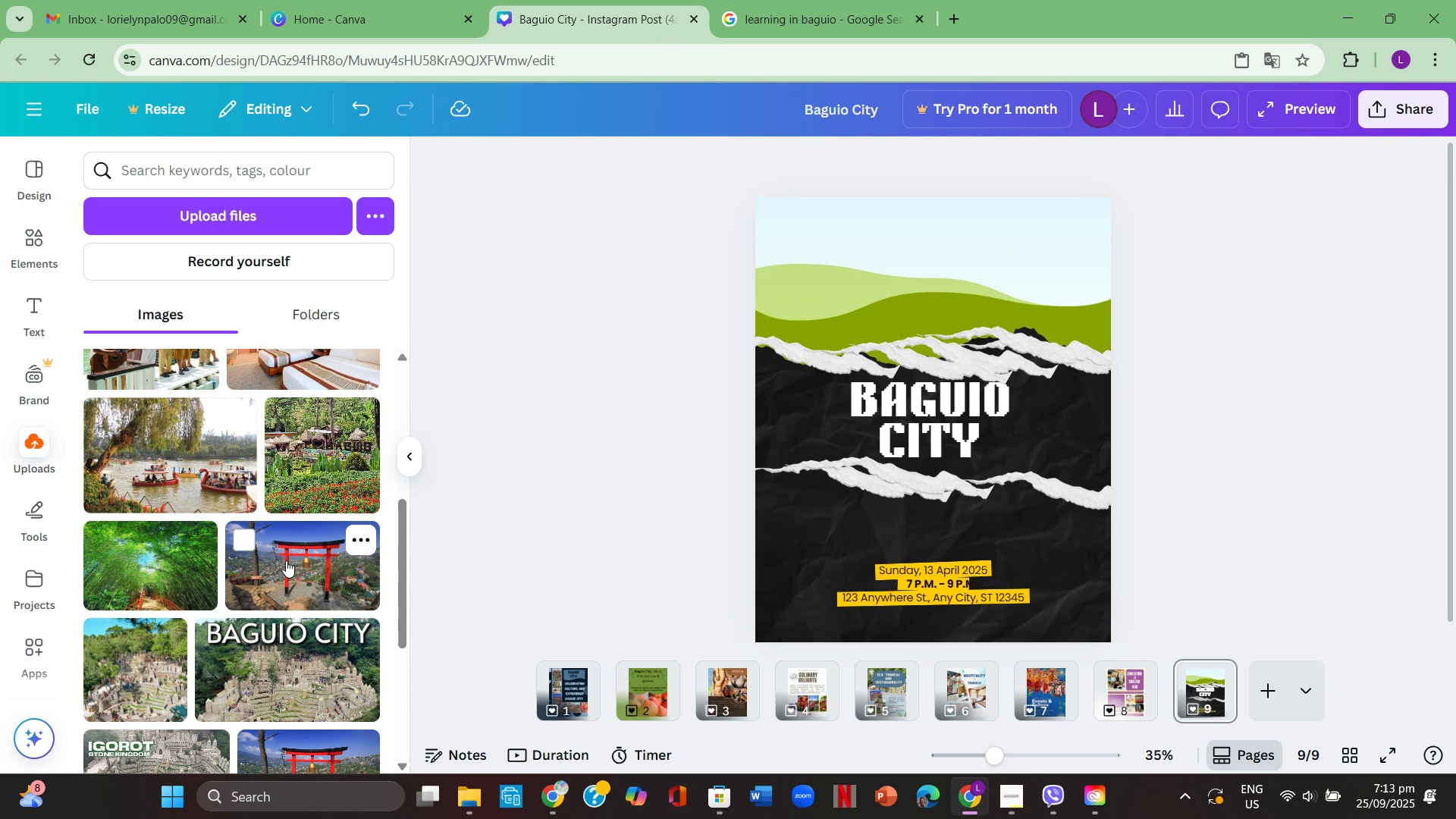 
mouse_move([302, 565])